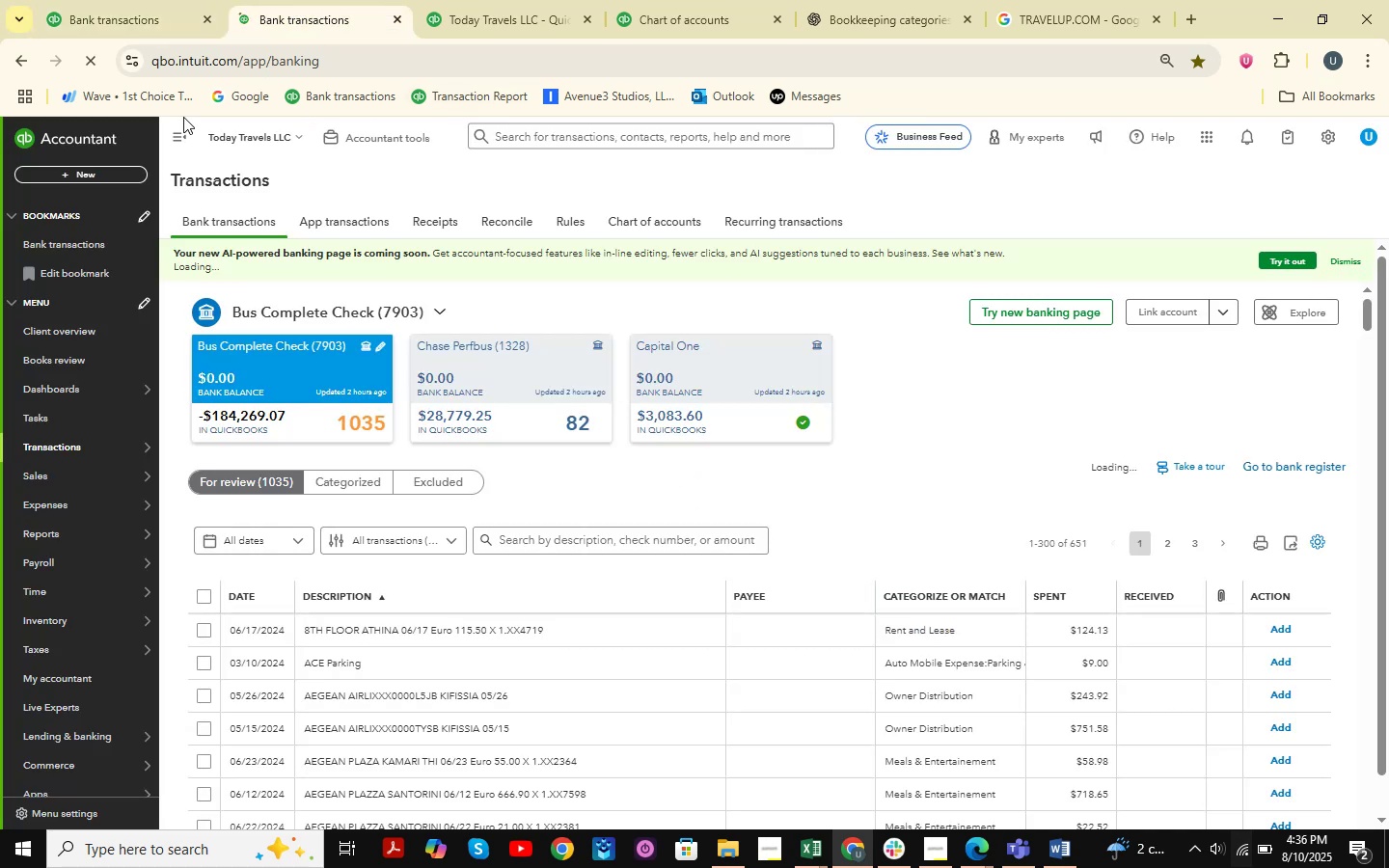 
left_click([123, 0])
 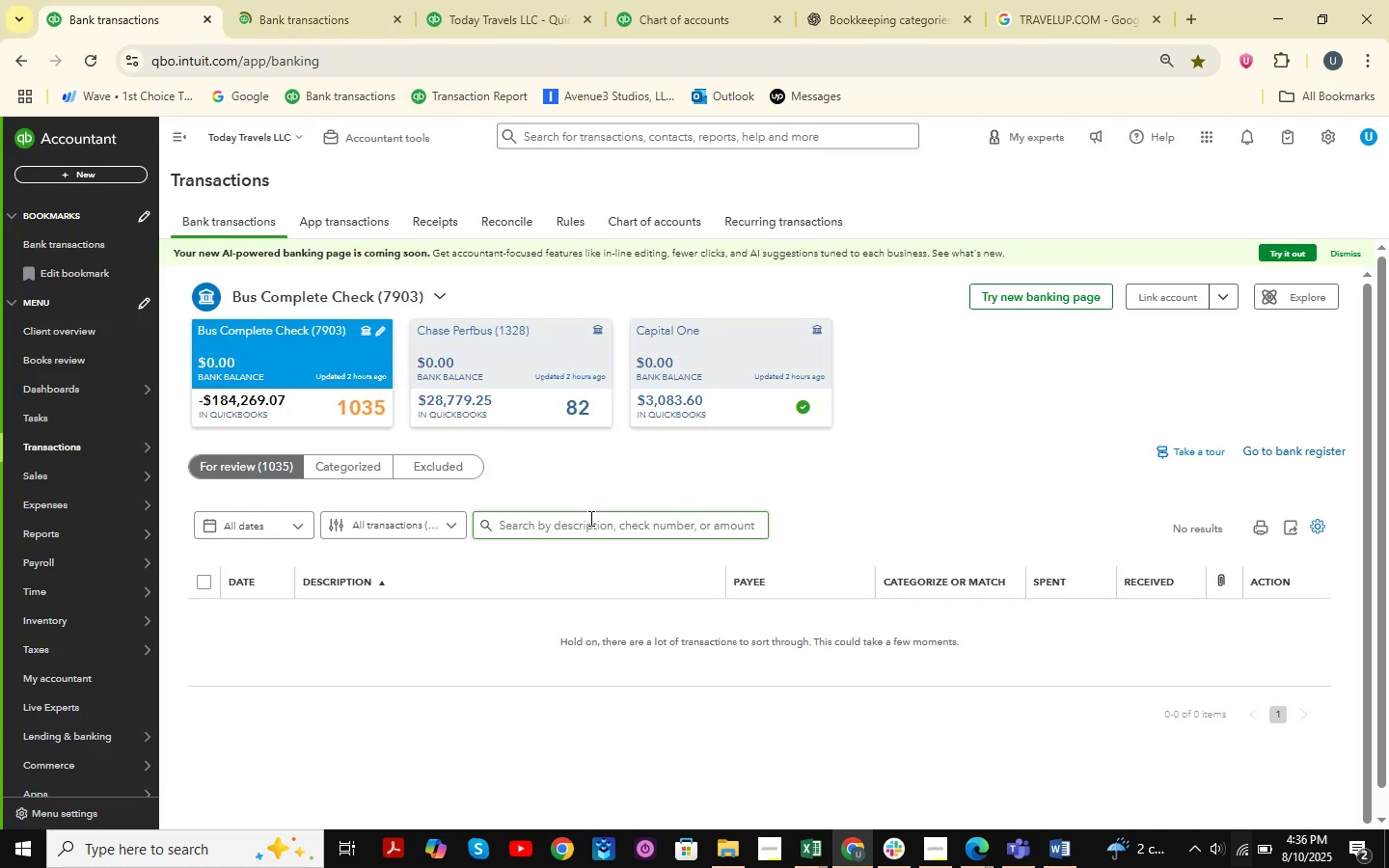 
scroll: coordinate [649, 476], scroll_direction: down, amount: 3.0
 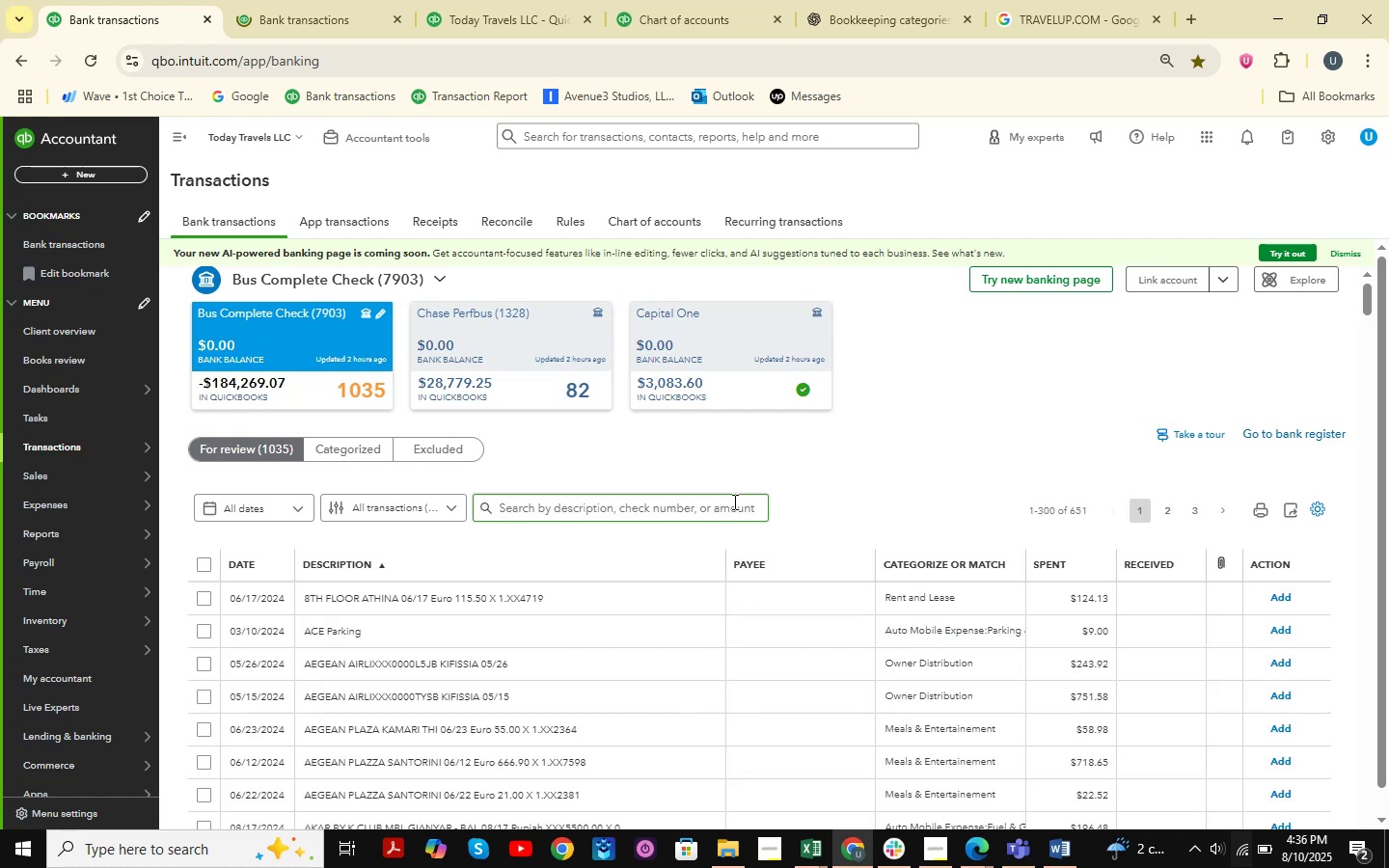 
wait(10.82)
 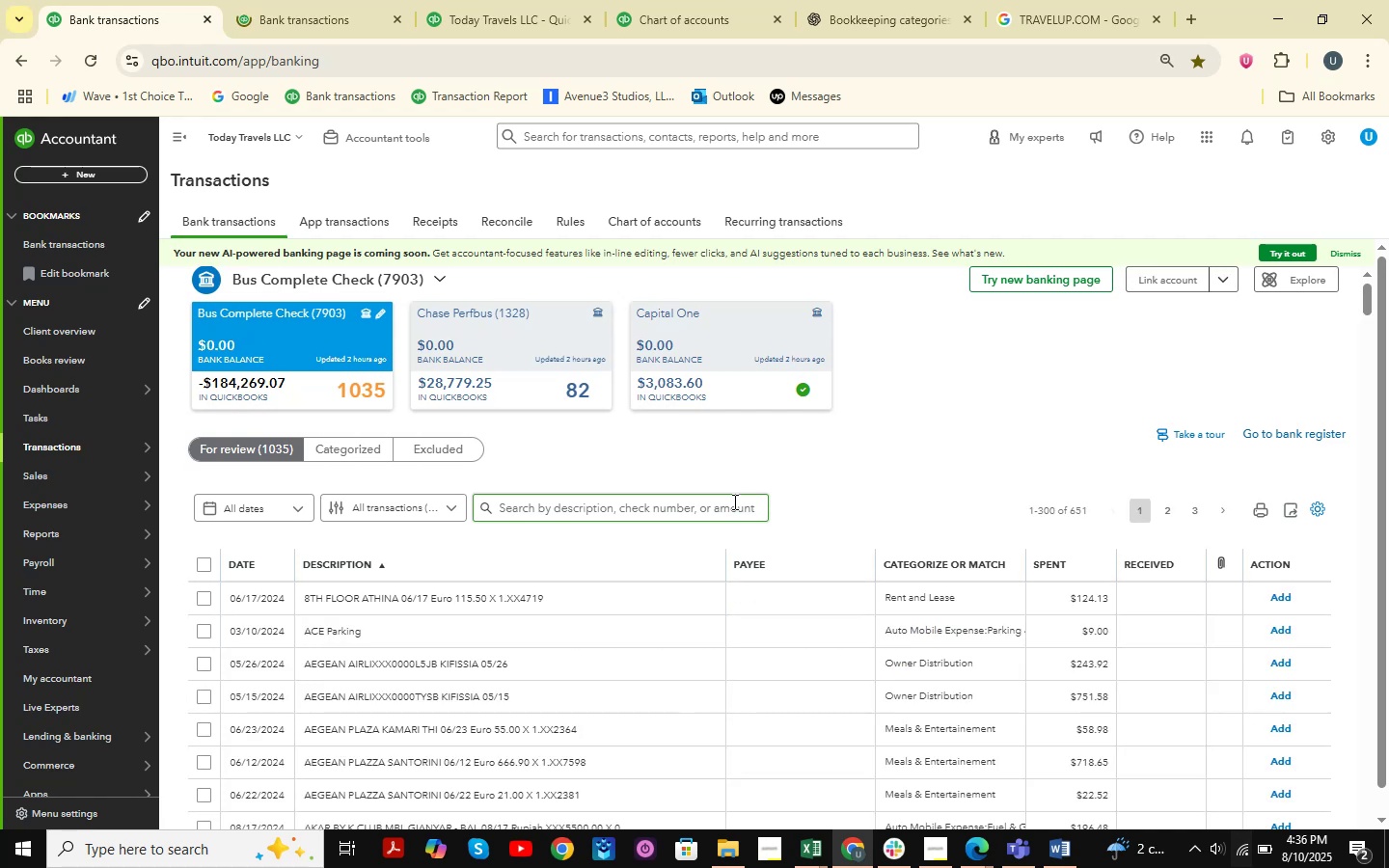 
scroll: coordinate [740, 475], scroll_direction: down, amount: 75.0
 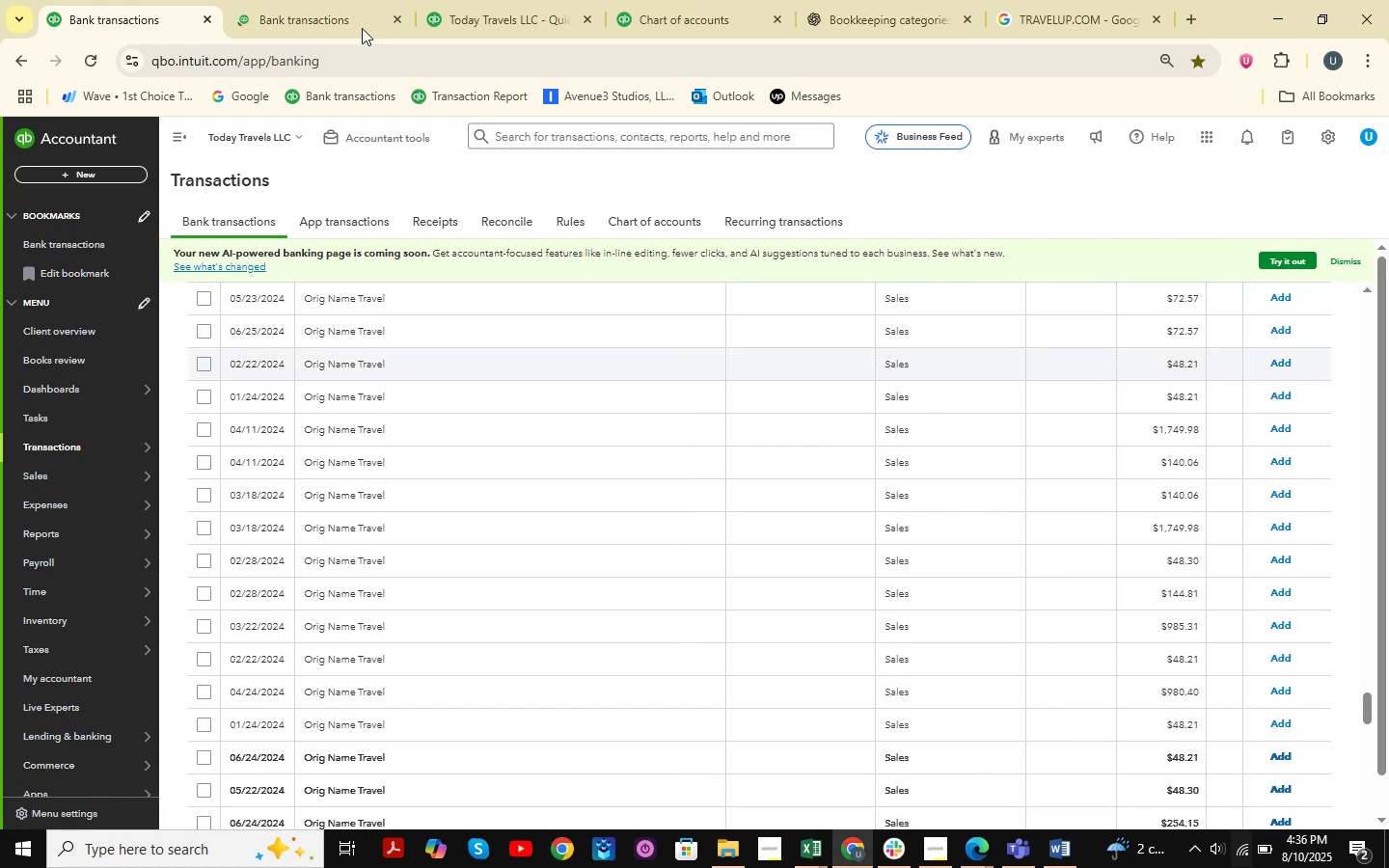 
left_click([321, 0])
 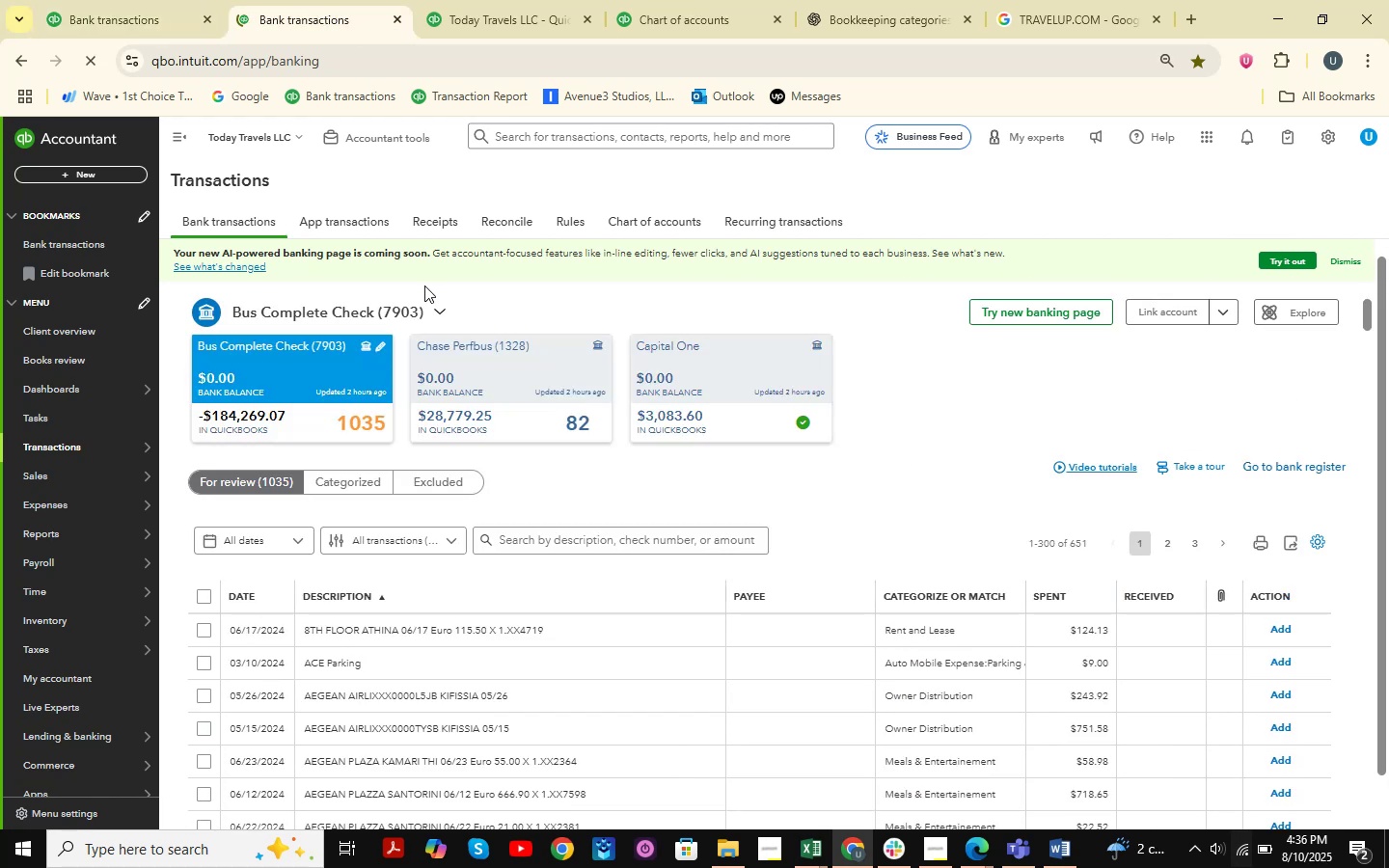 
scroll: coordinate [728, 365], scroll_direction: down, amount: 41.0
 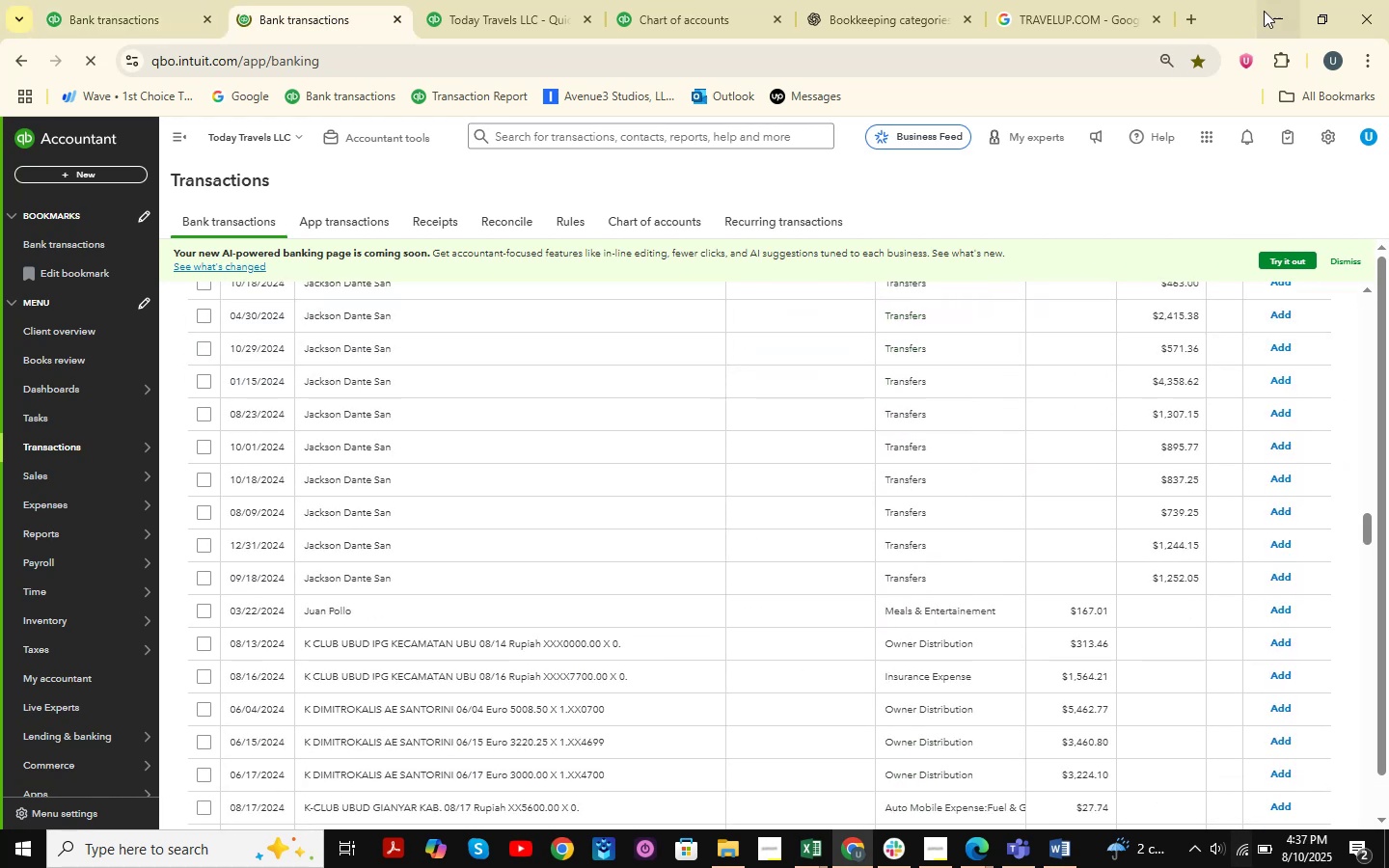 